 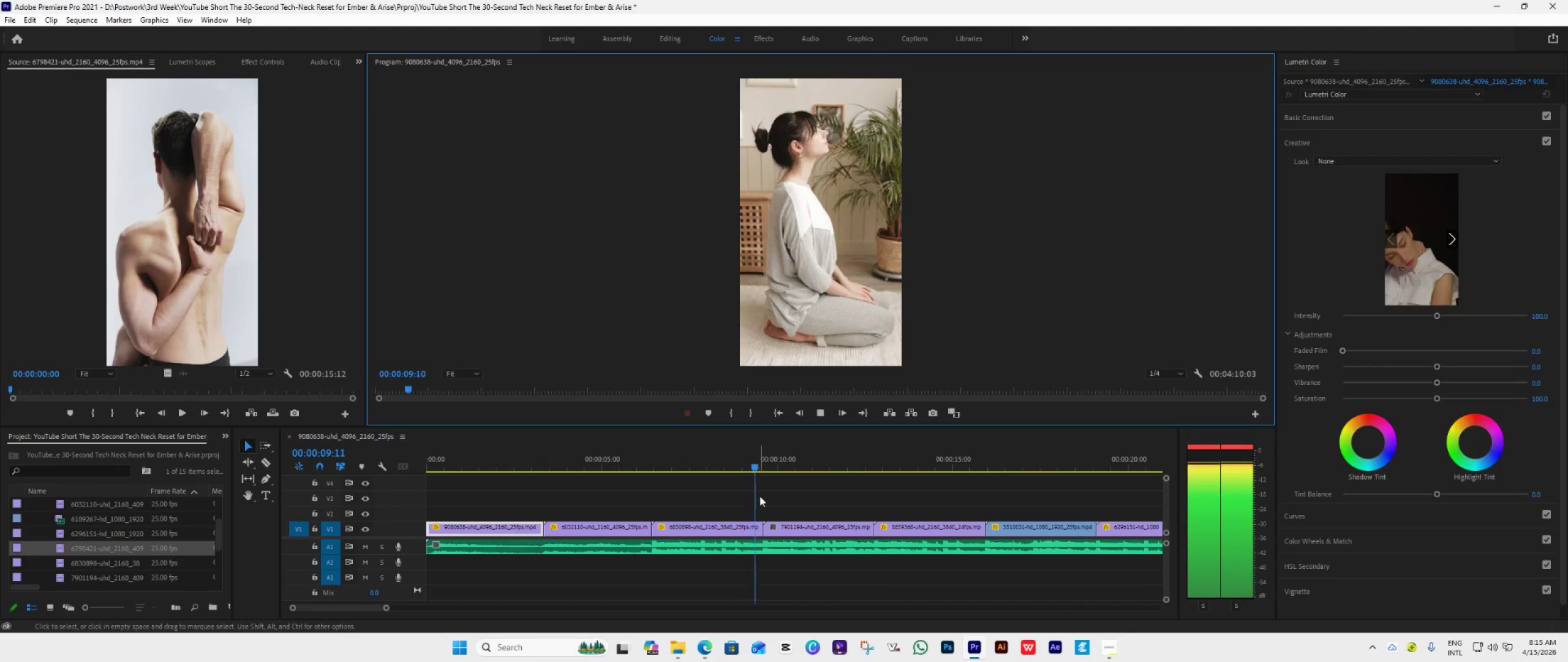 
key(Space)
 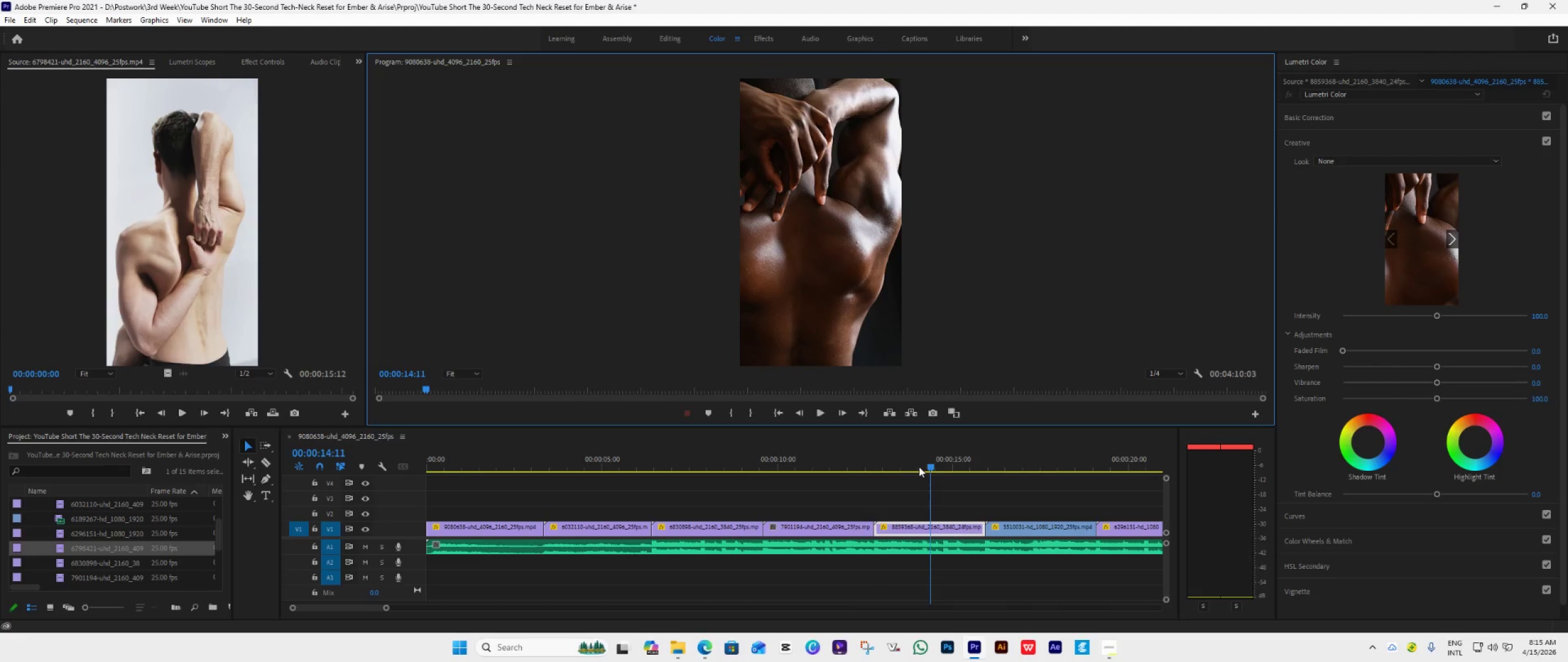 
left_click_drag(start_coordinate=[929, 465], to_coordinate=[651, 525])
 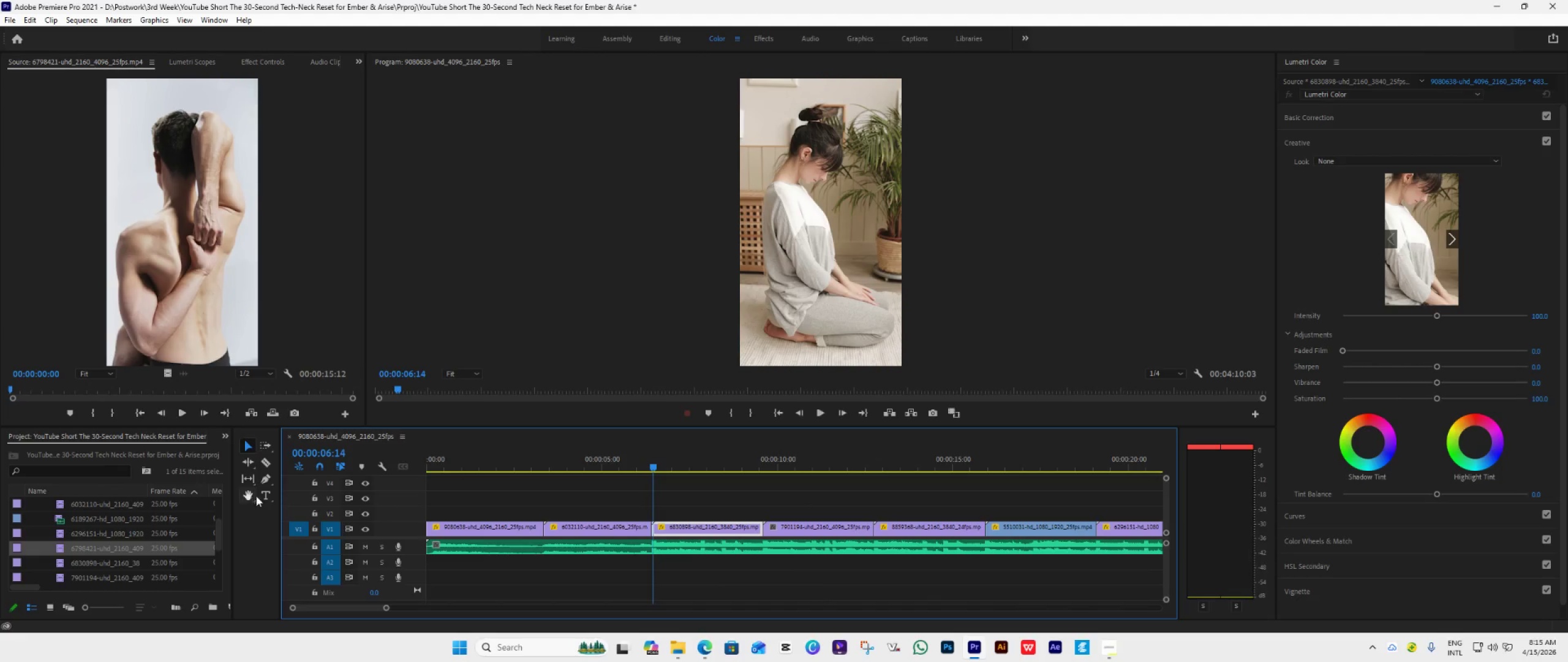 
left_click([265, 496])
 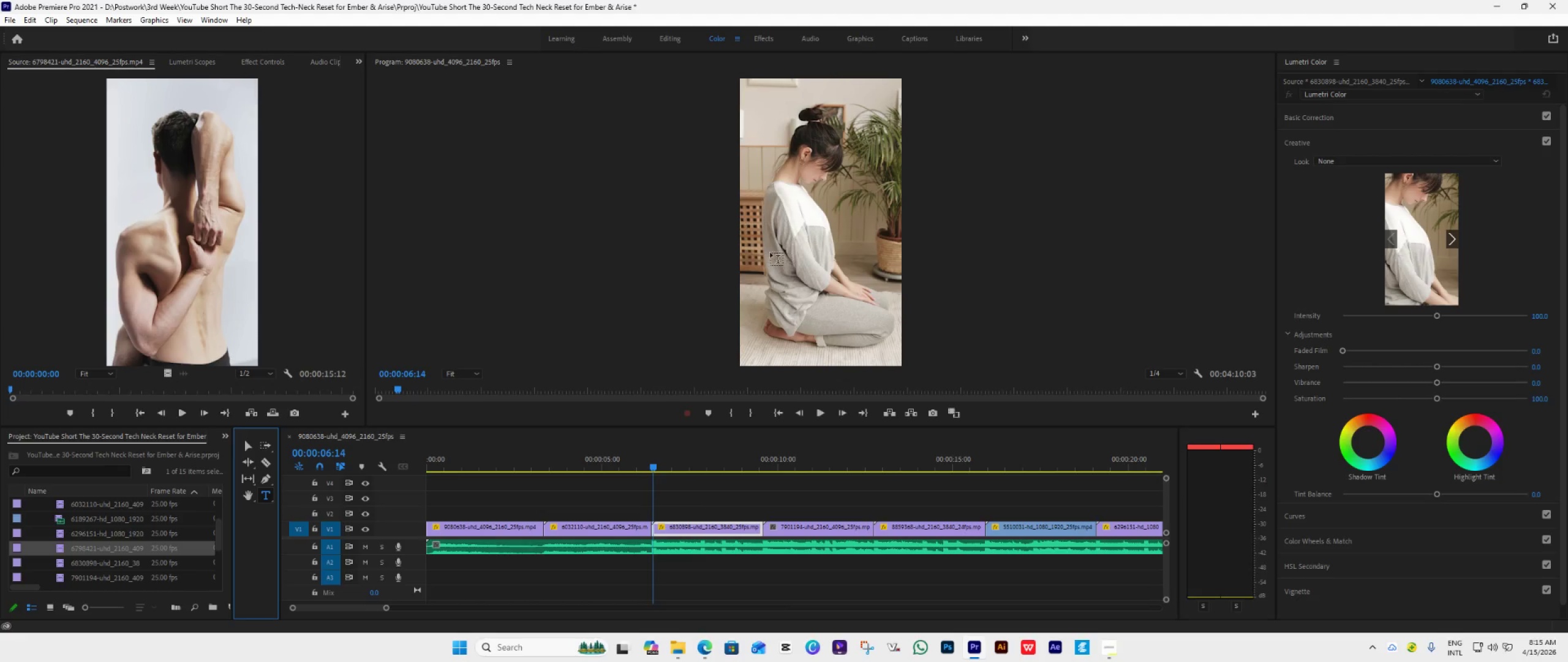 
left_click_drag(start_coordinate=[769, 253], to_coordinate=[872, 280])
 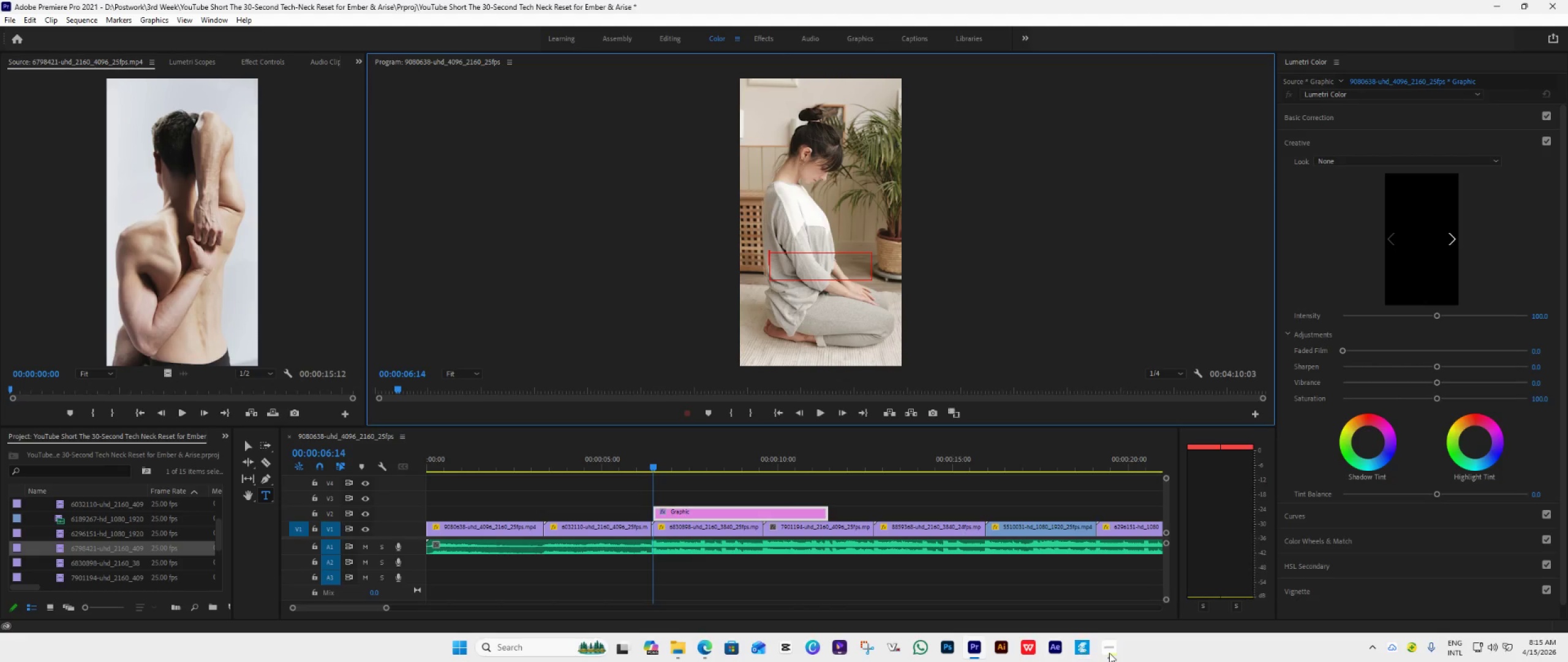 
left_click([1110, 653])